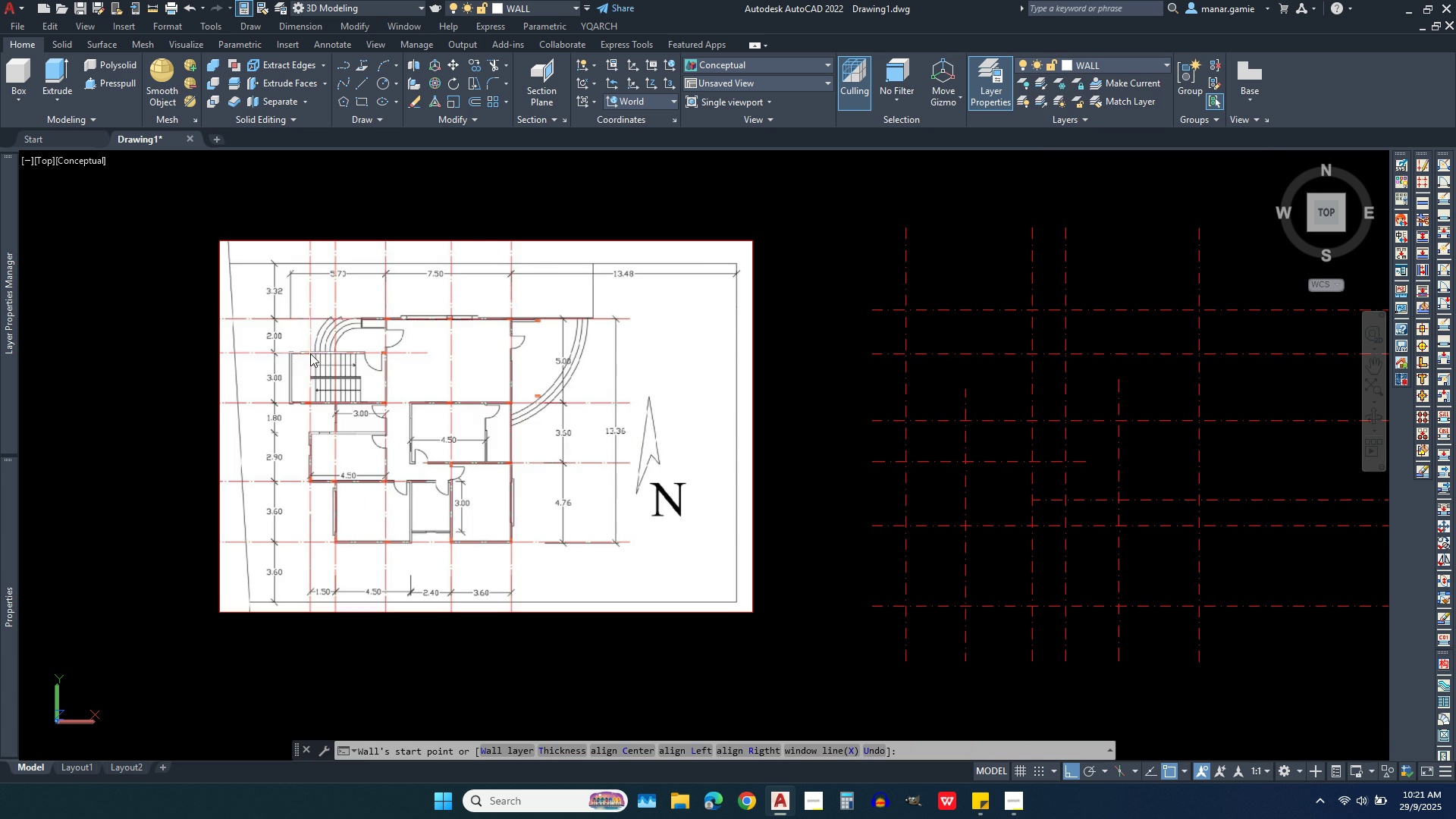 
scroll: coordinate [310, 353], scroll_direction: up, amount: 1.0
 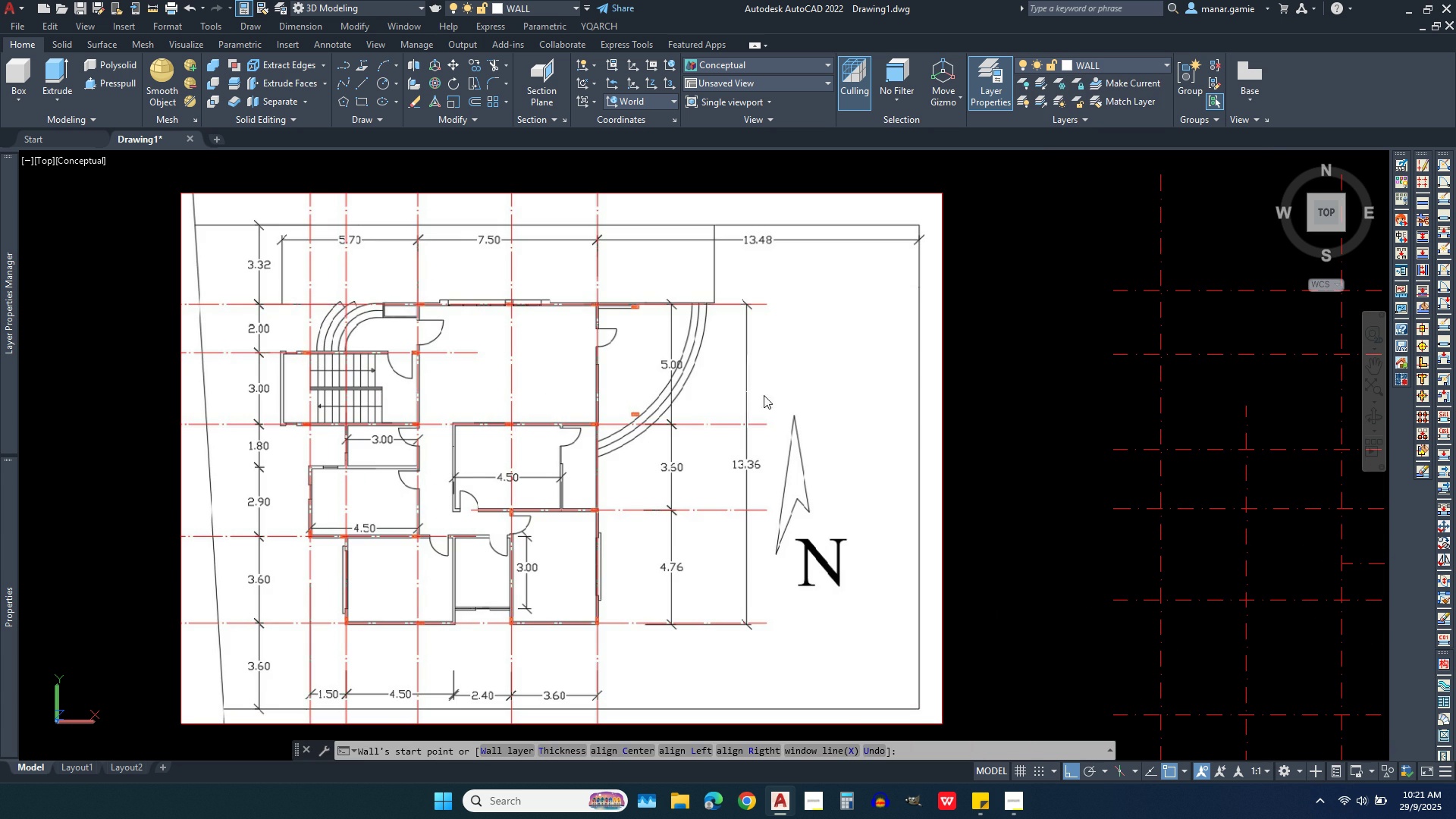 
scroll: coordinate [366, 364], scroll_direction: down, amount: 1.0
 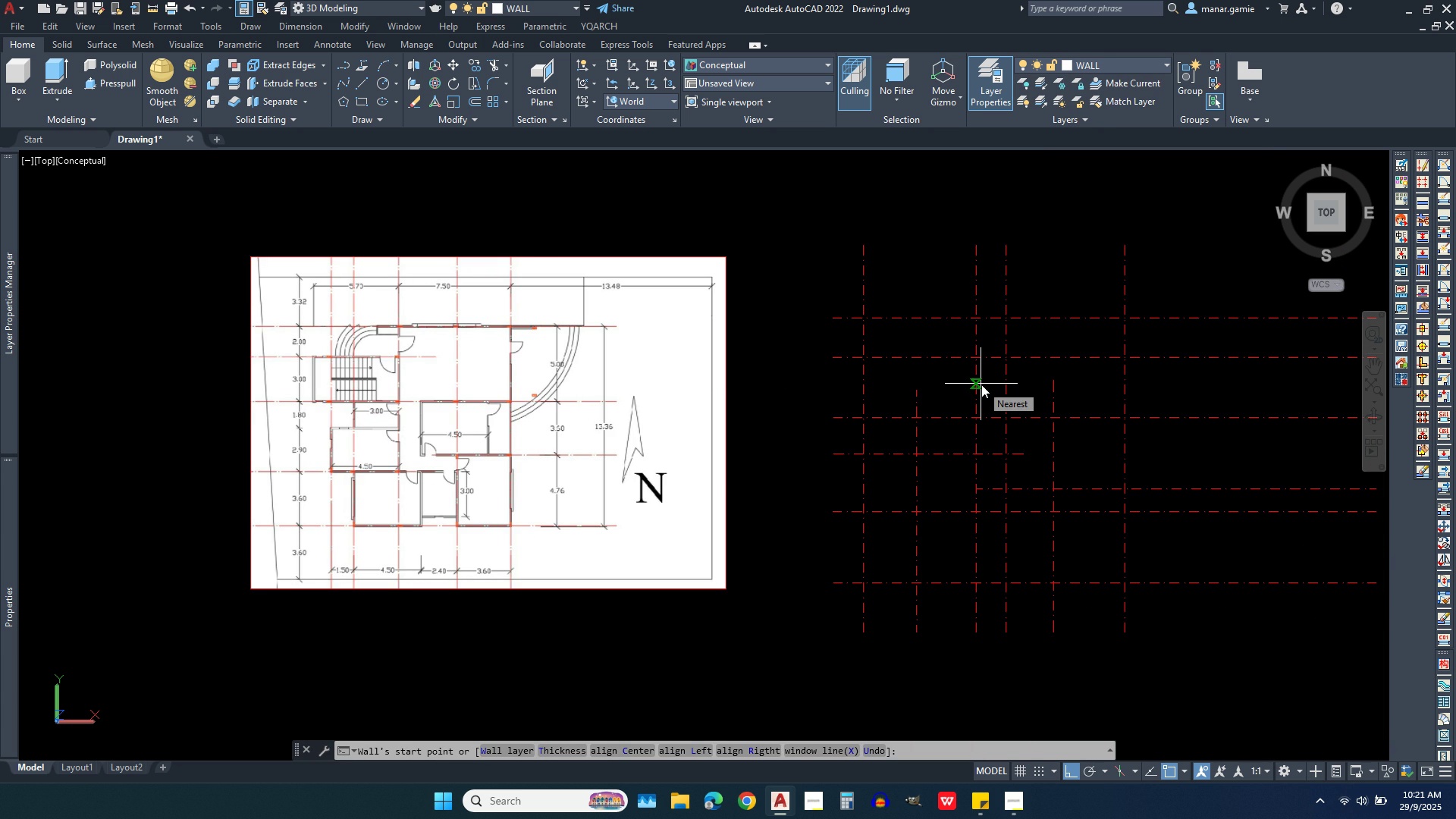 
wait(9.83)
 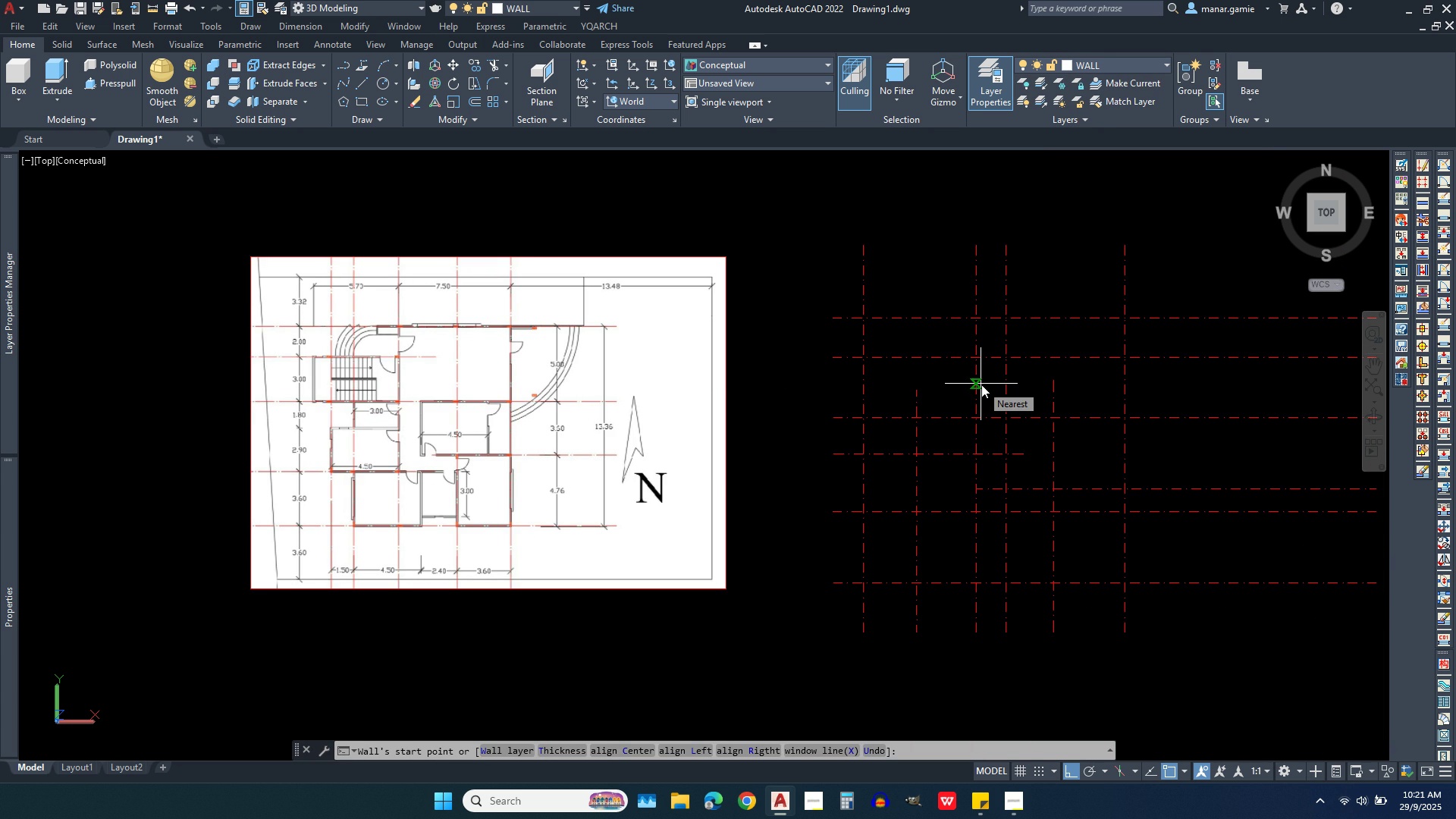 
key(T)
 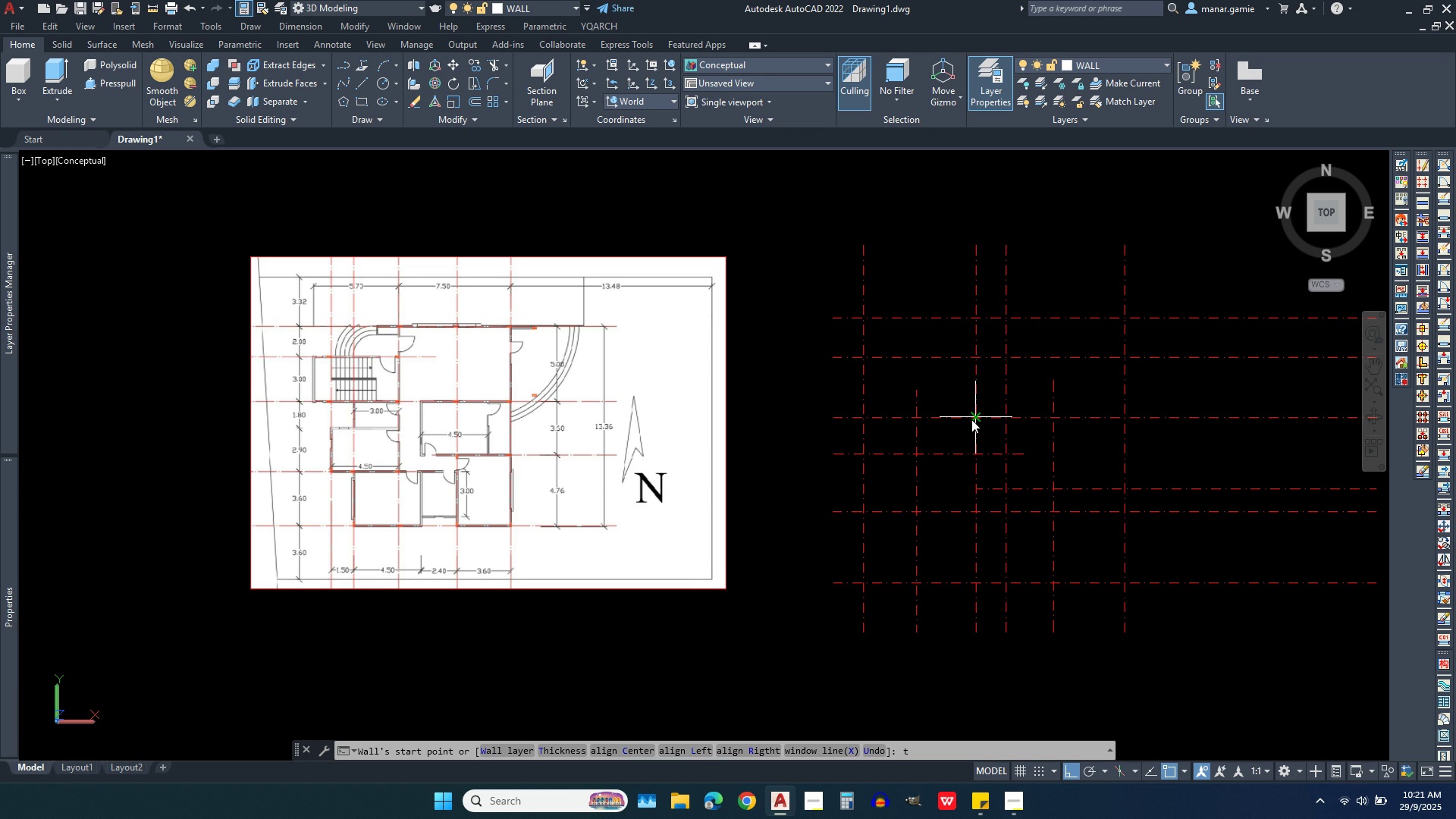 
key(Enter)
 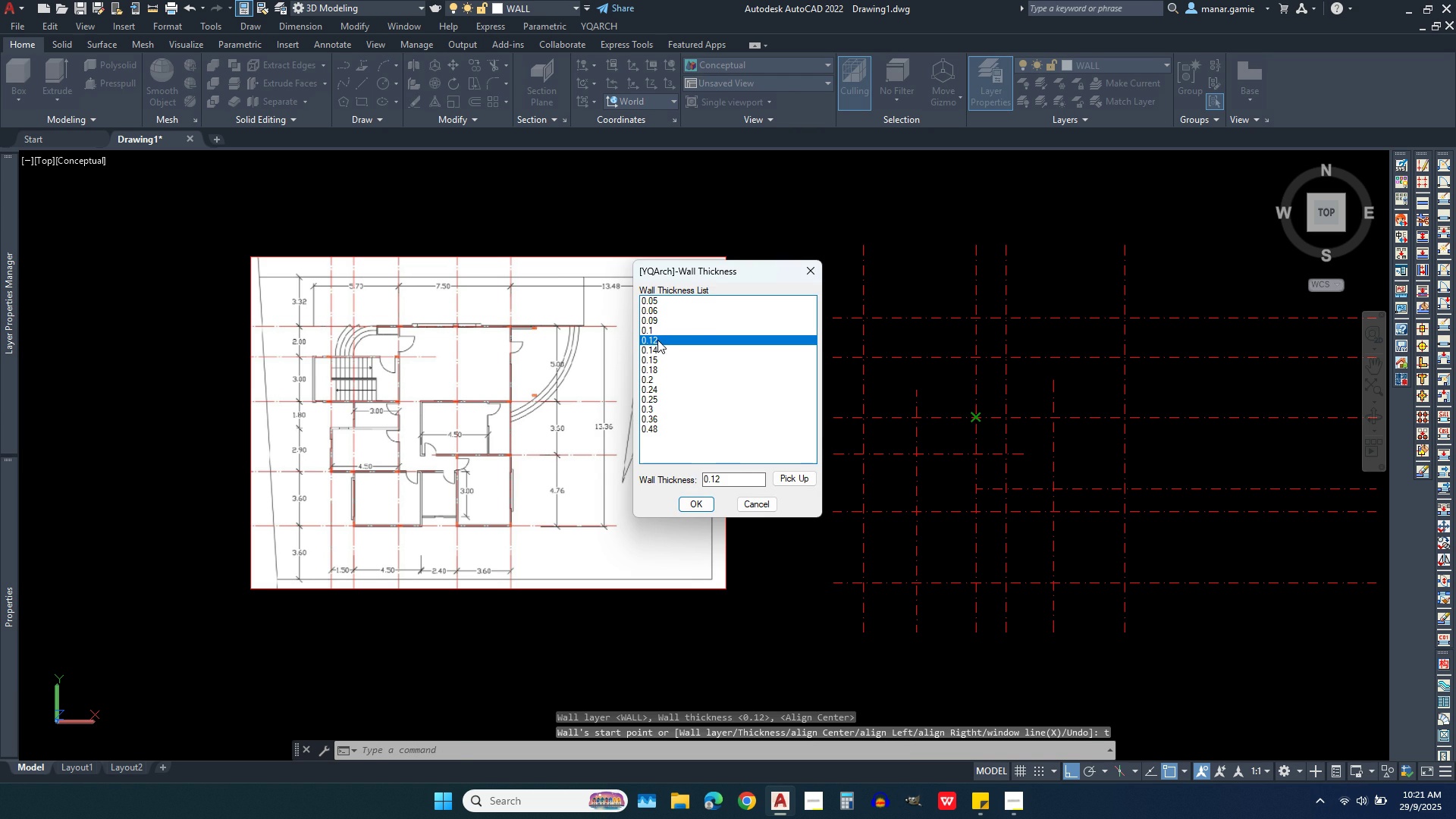 
double_click([657, 340])
 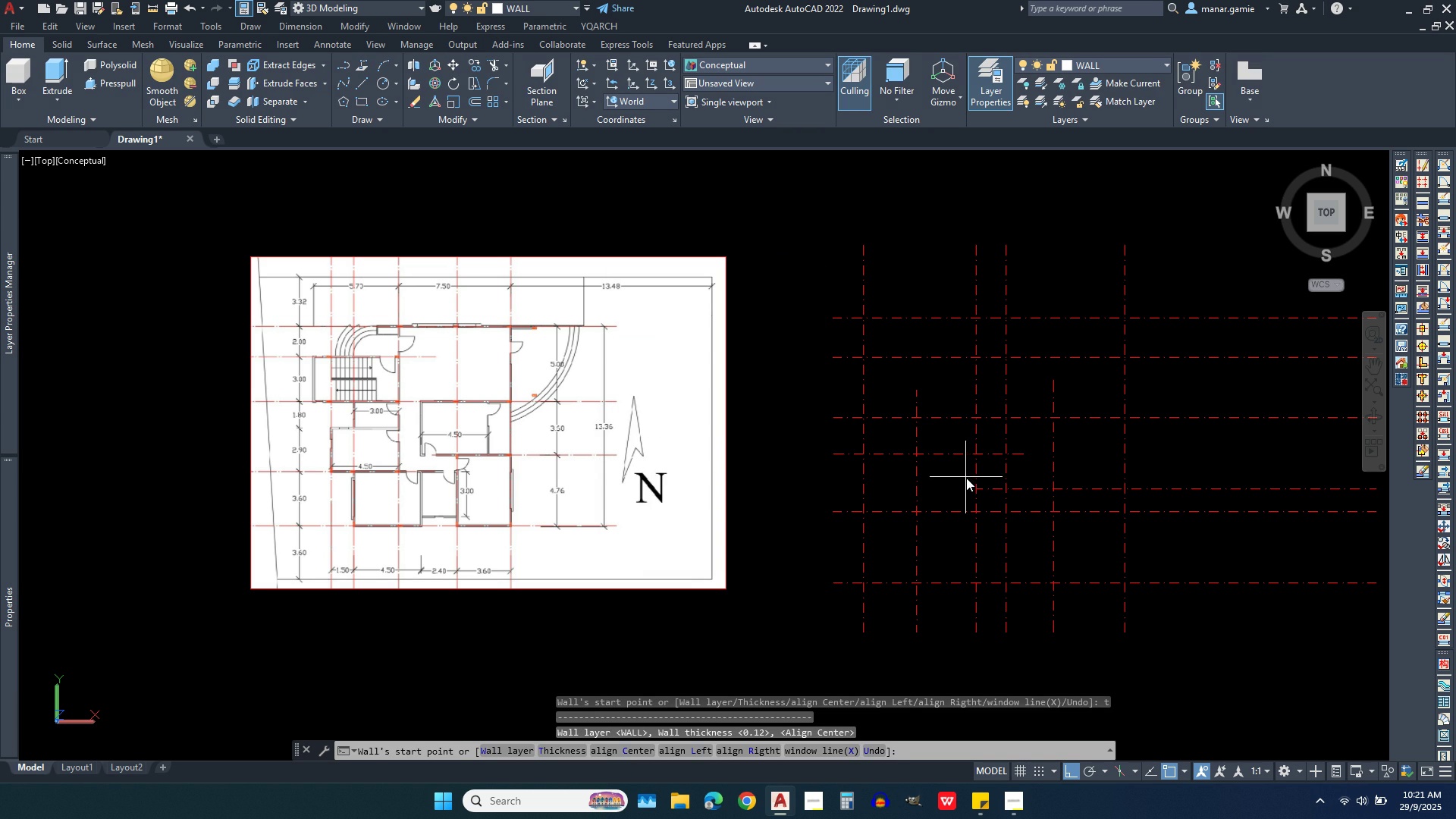 
key(C)